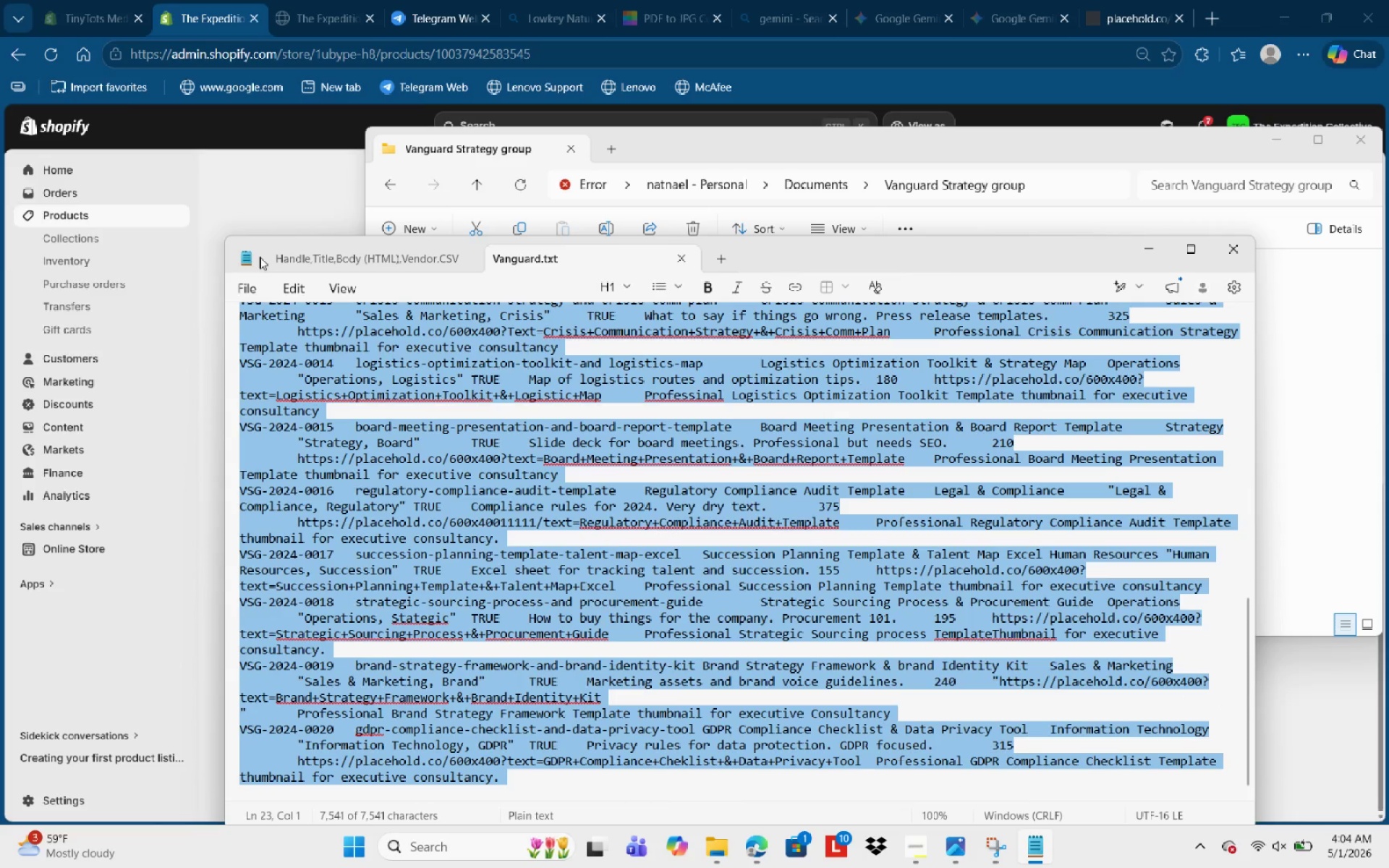 
left_click([251, 292])
 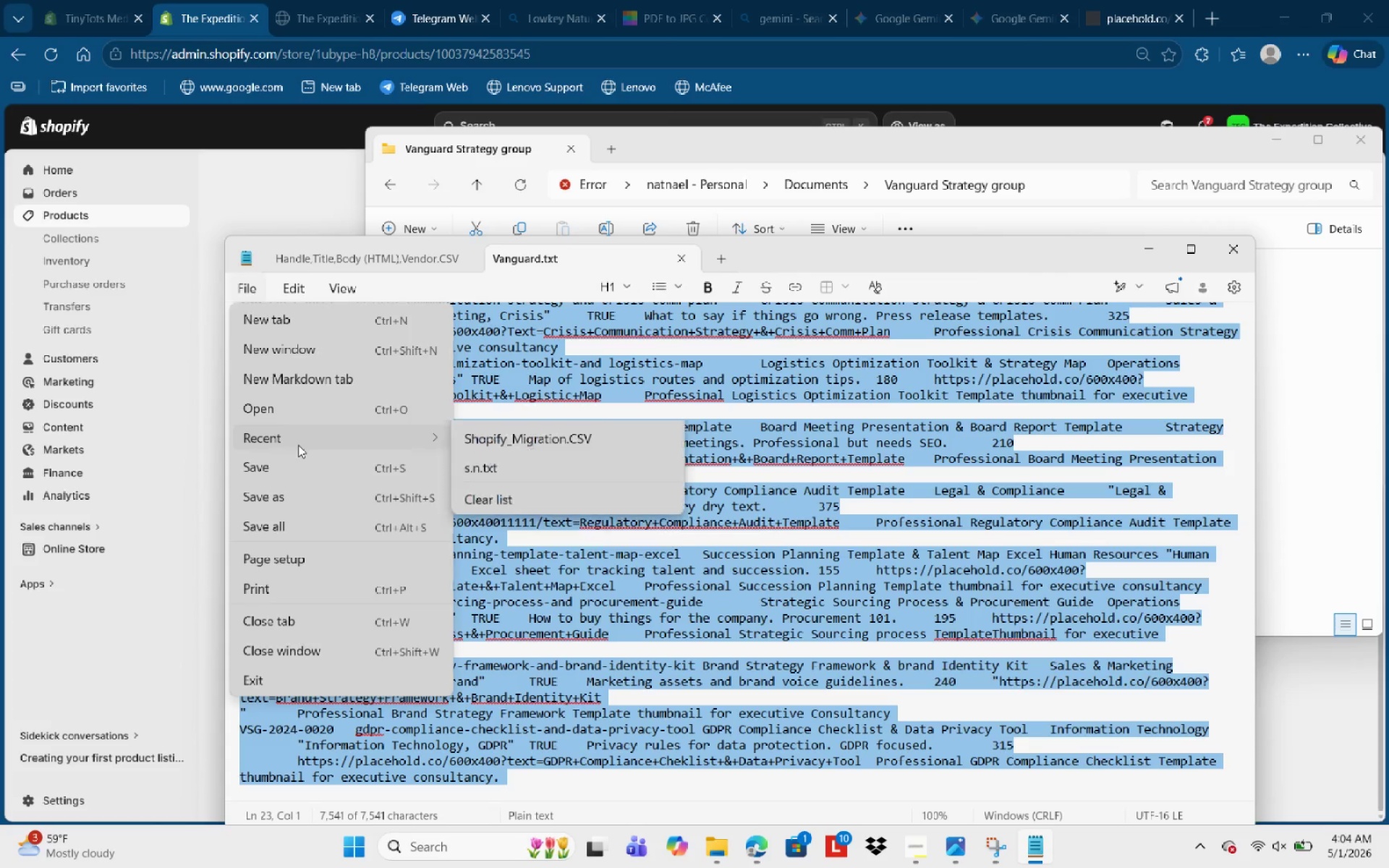 
wait(8.17)
 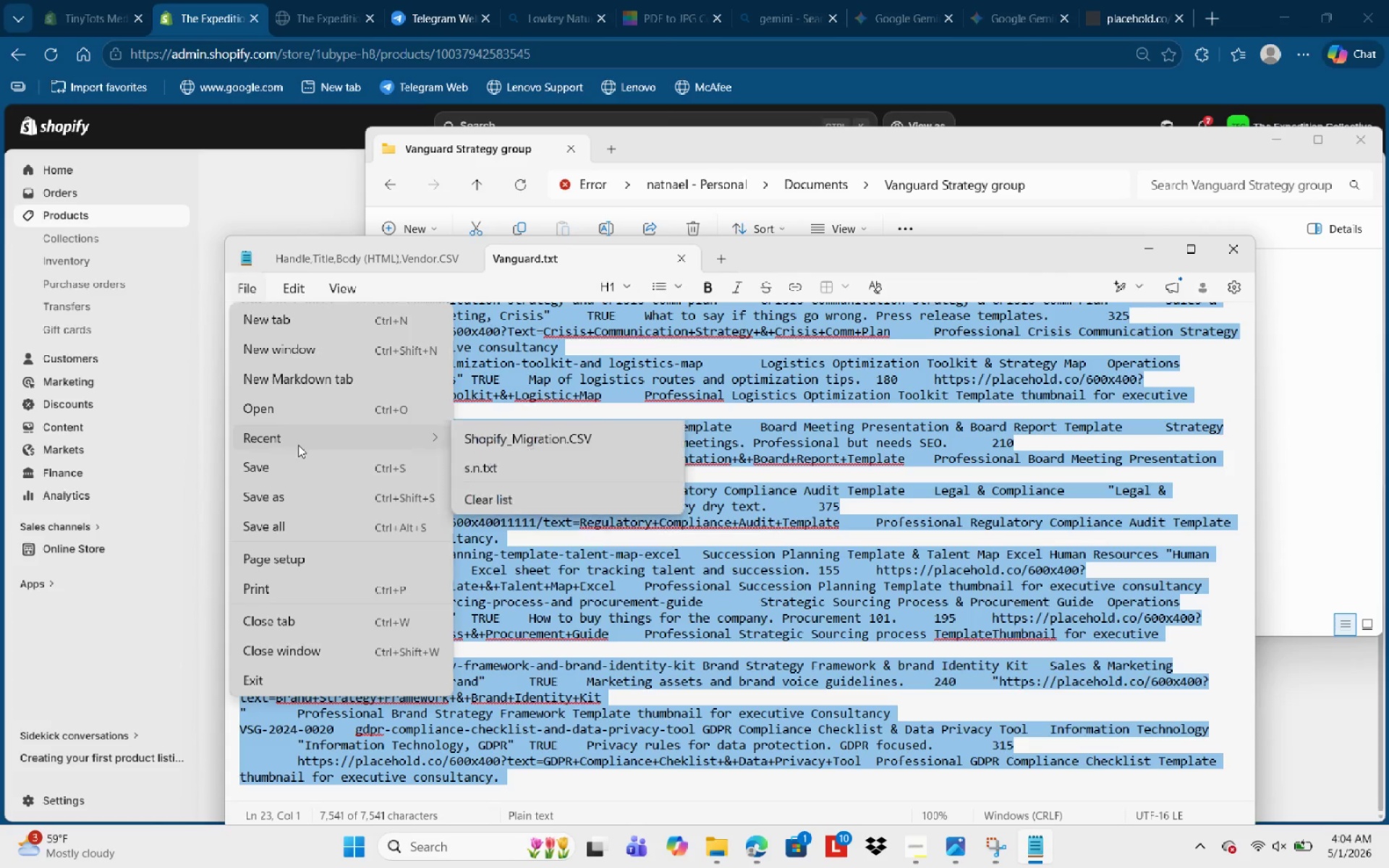 
left_click([319, 497])
 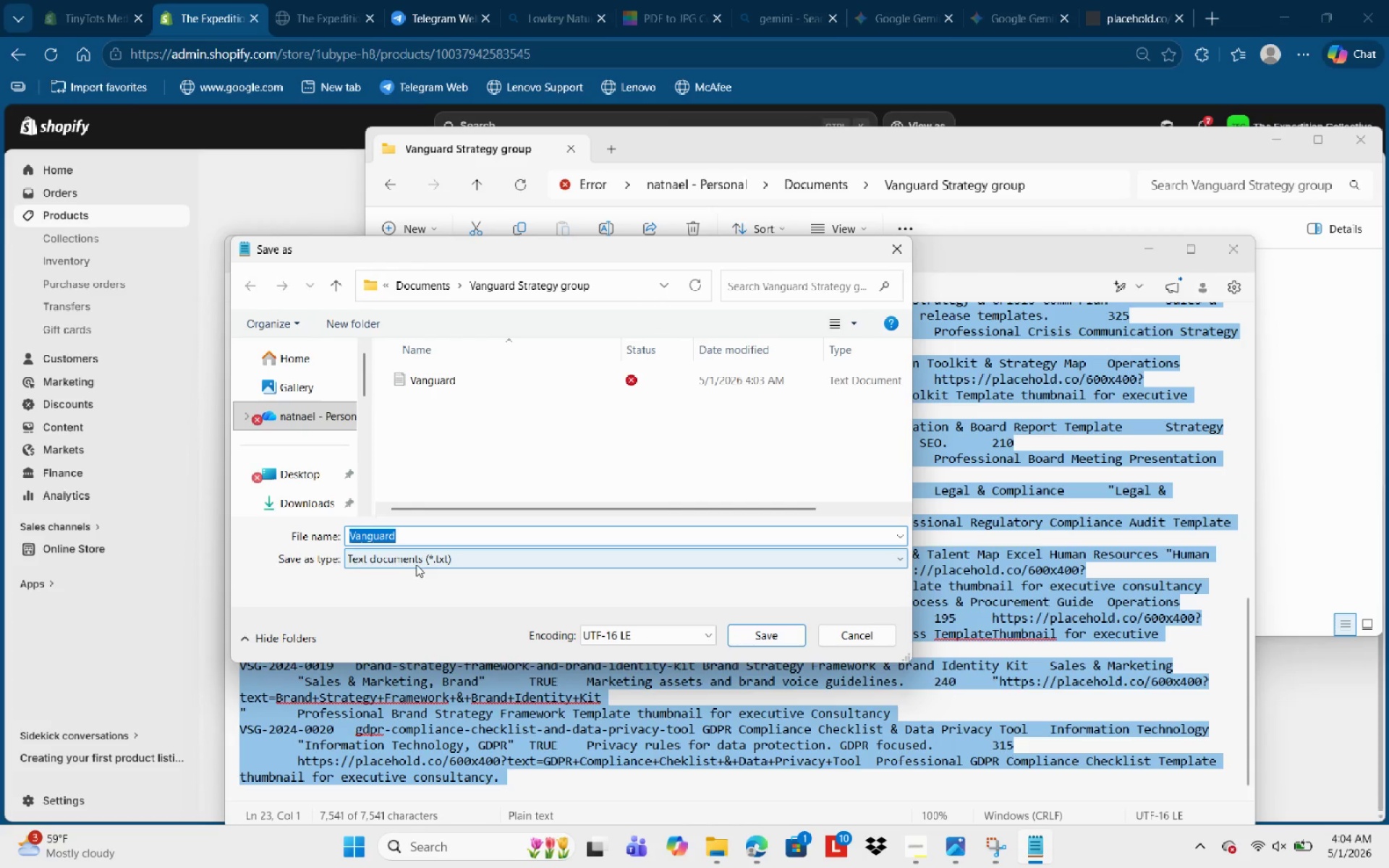 
left_click([421, 570])
 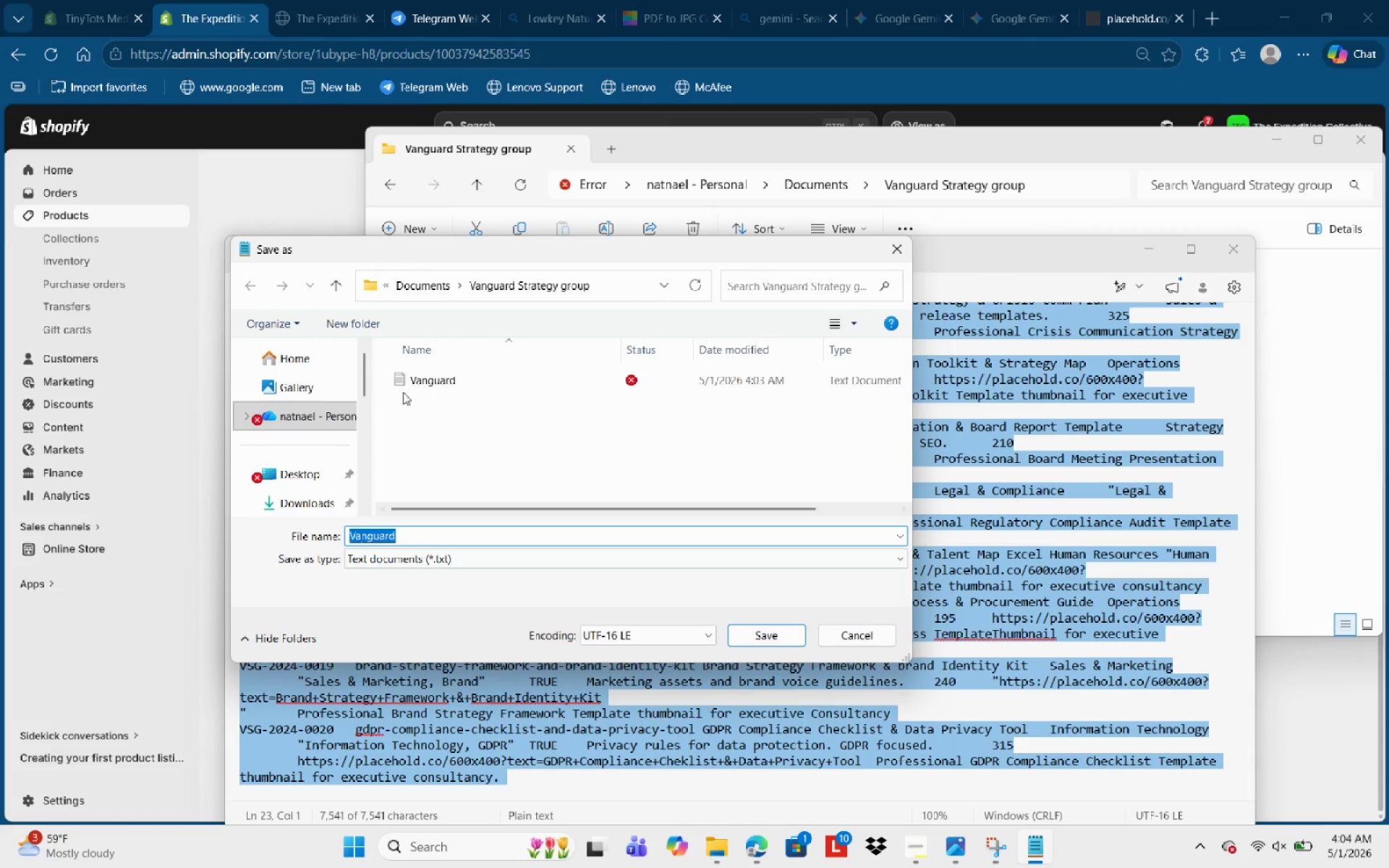 
left_click([487, 441])
 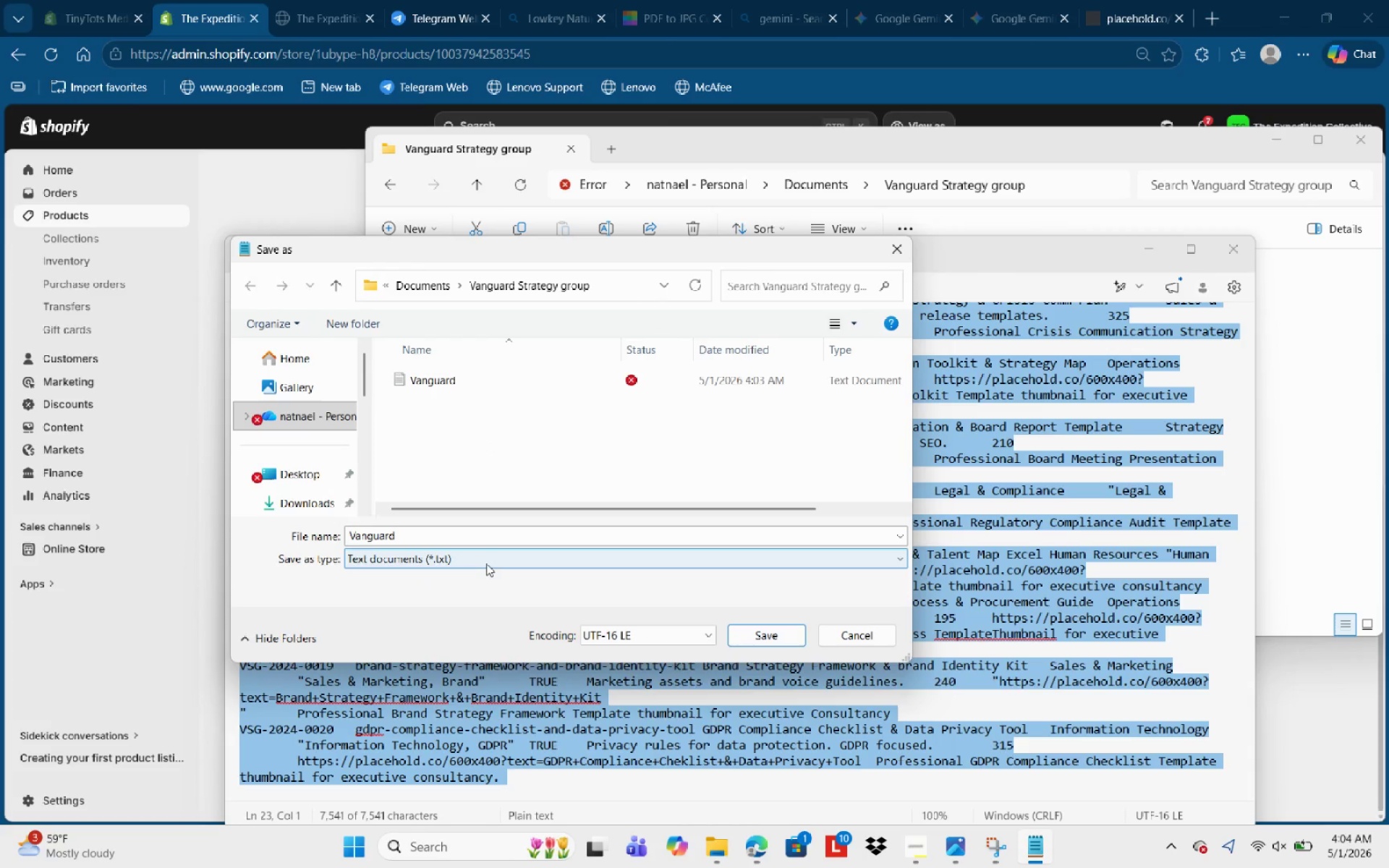 
left_click([486, 563])
 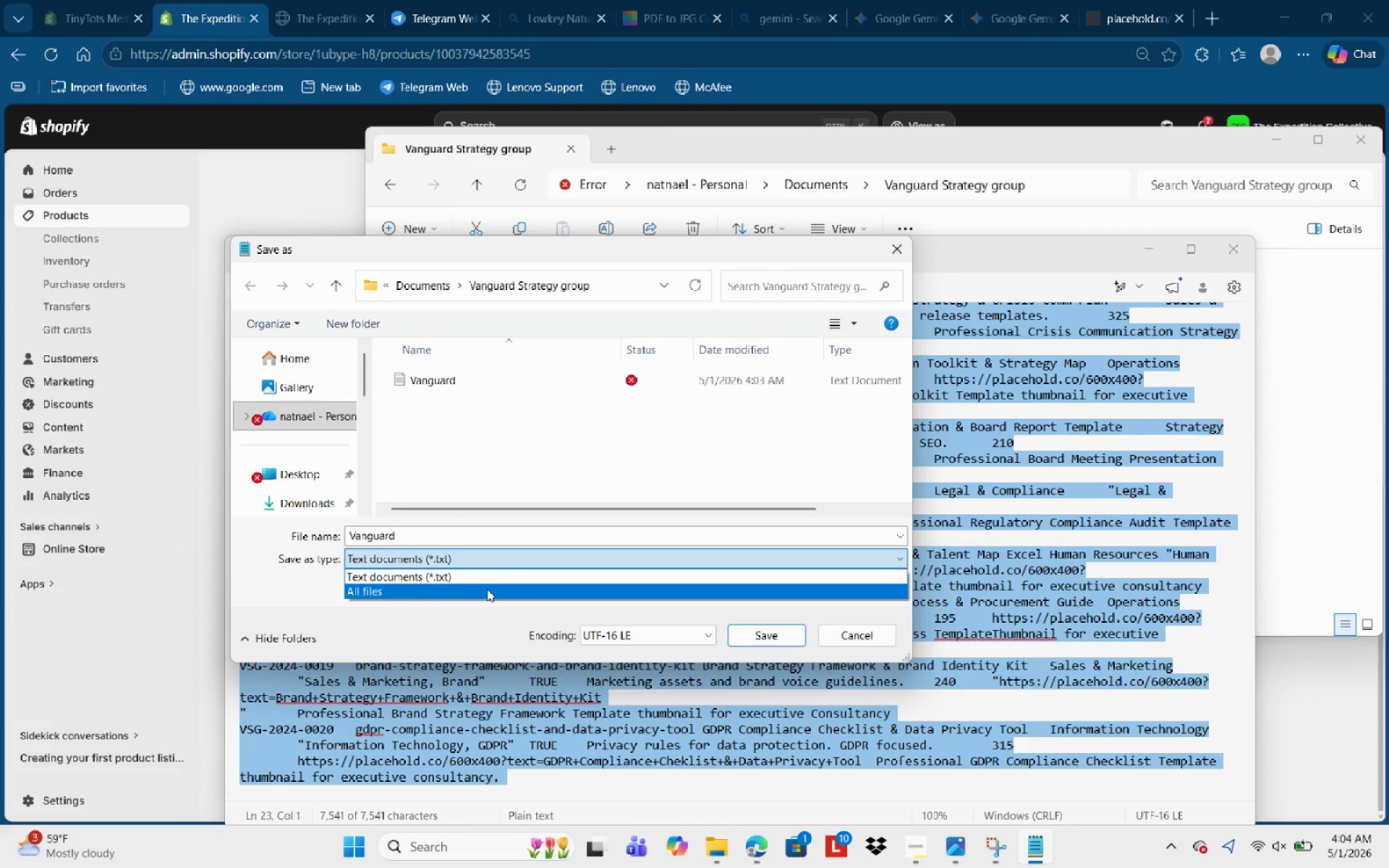 
left_click([486, 591])
 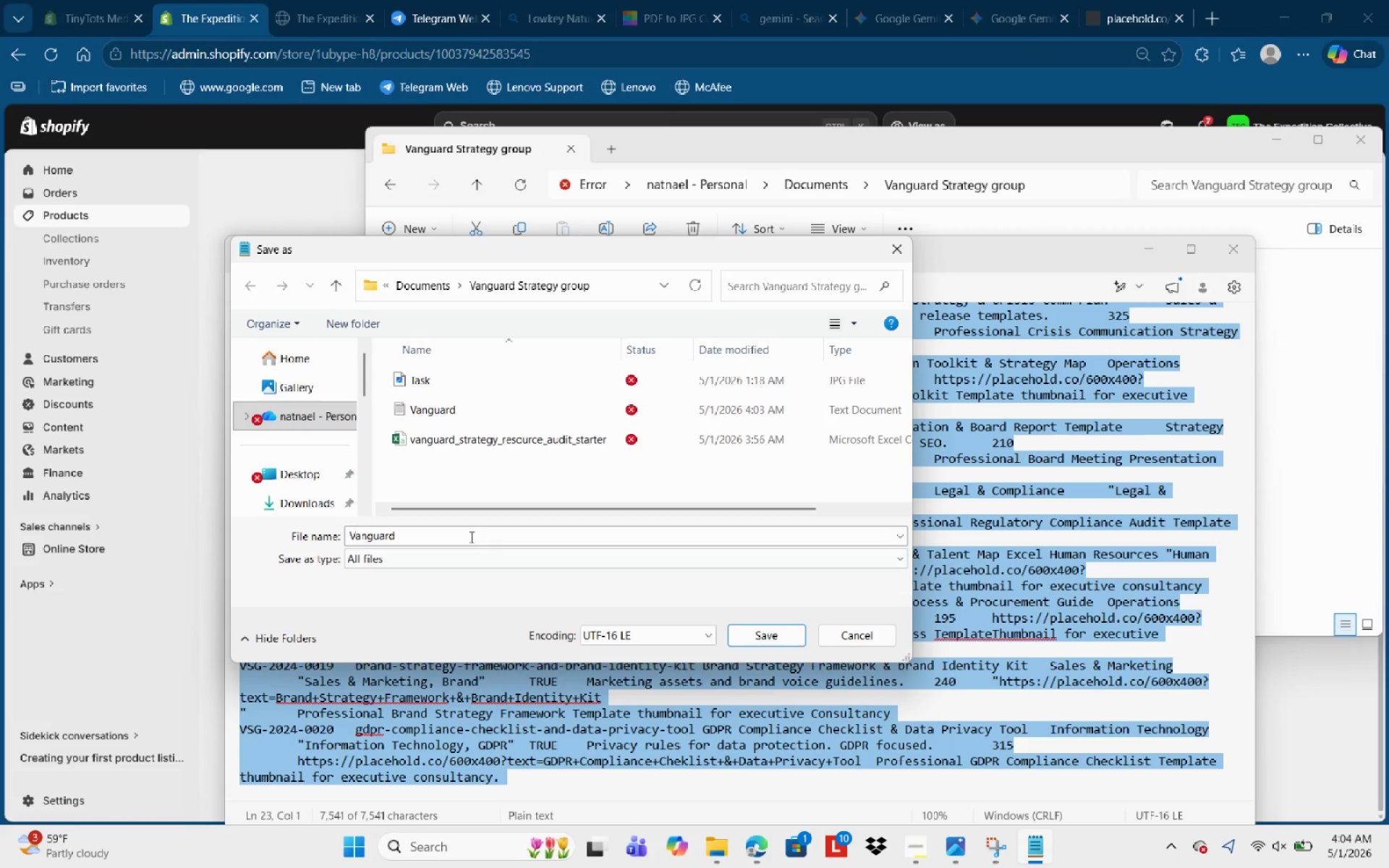 
left_click([470, 537])
 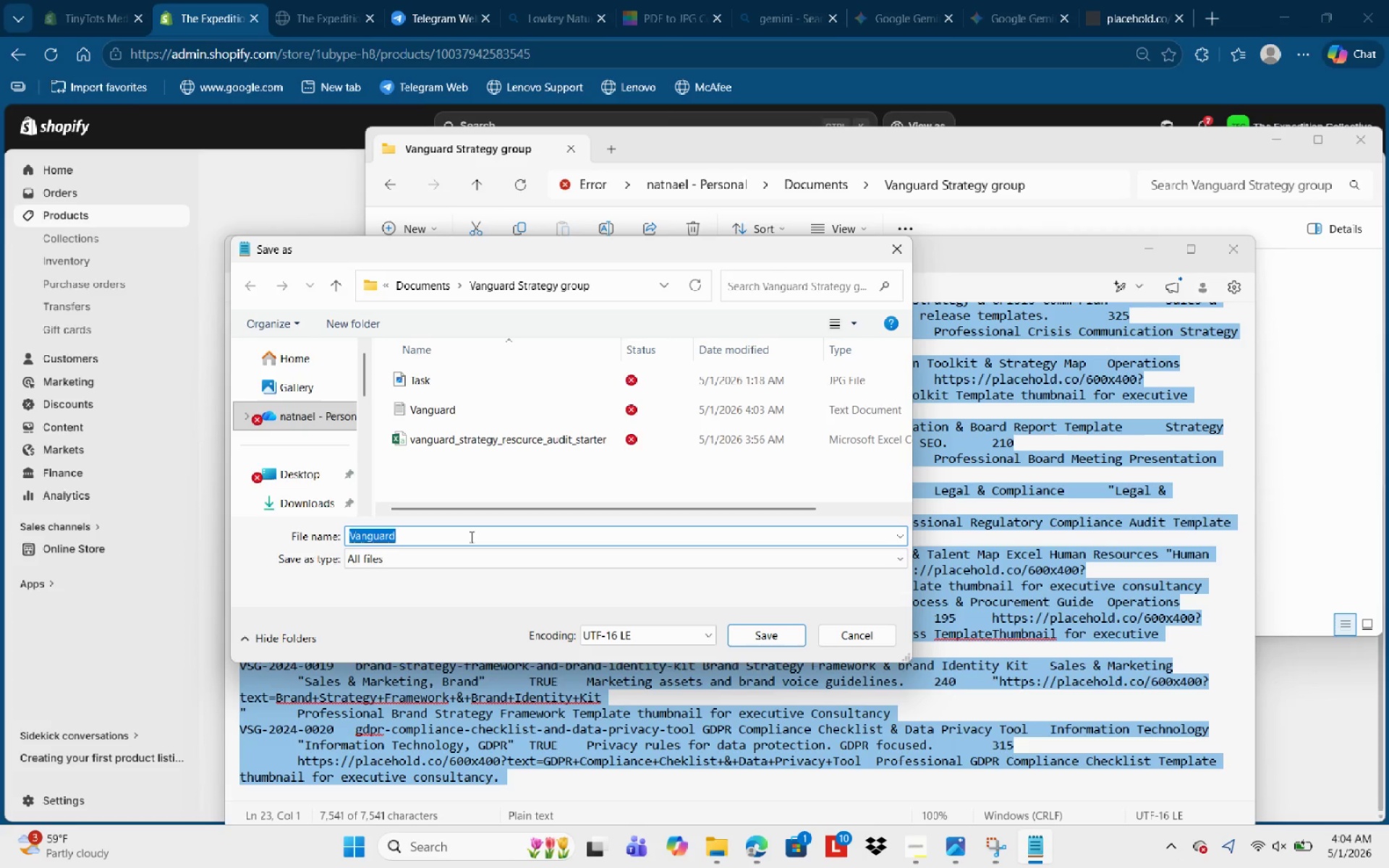 
left_click([470, 537])
 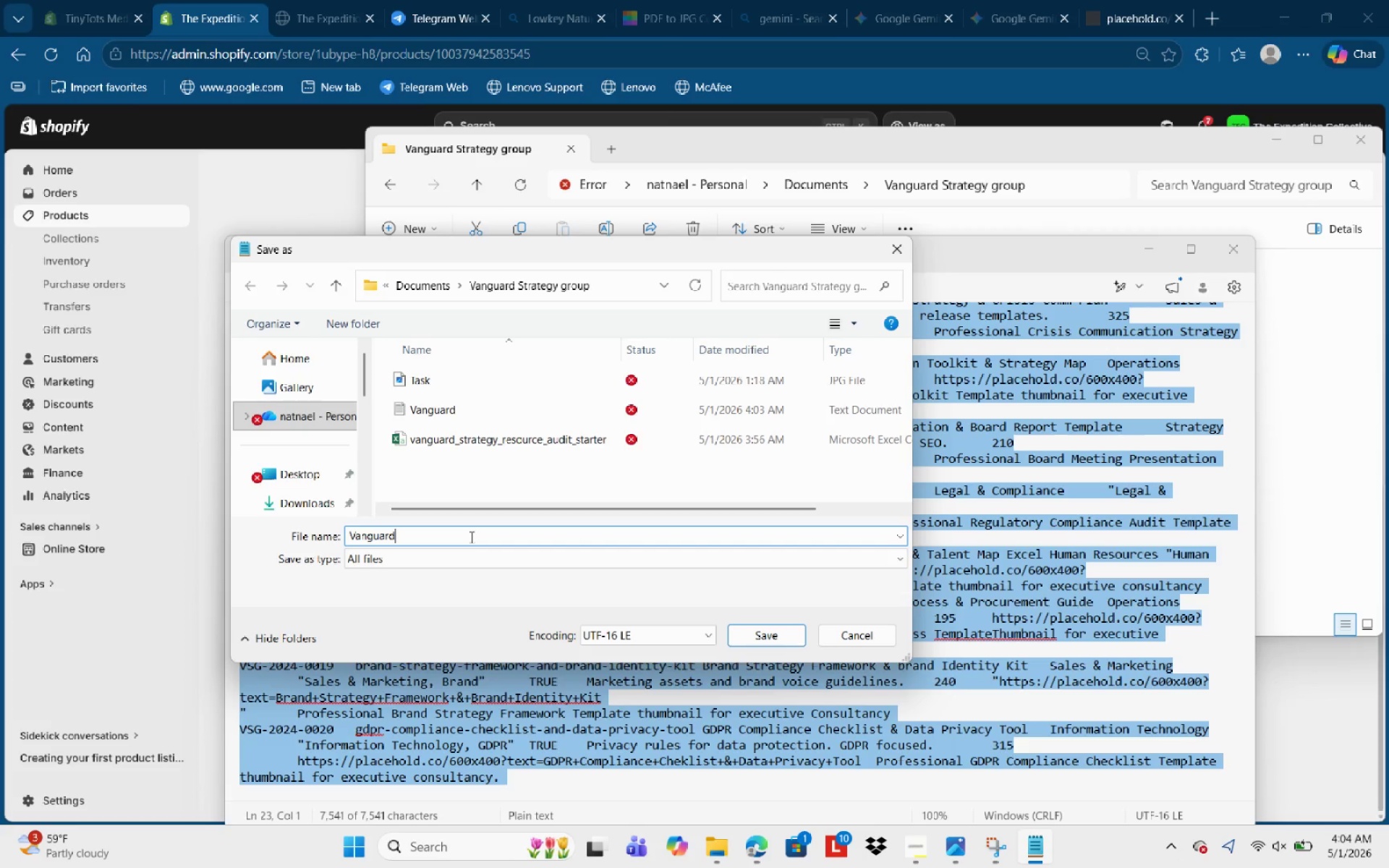 
key(Space)
 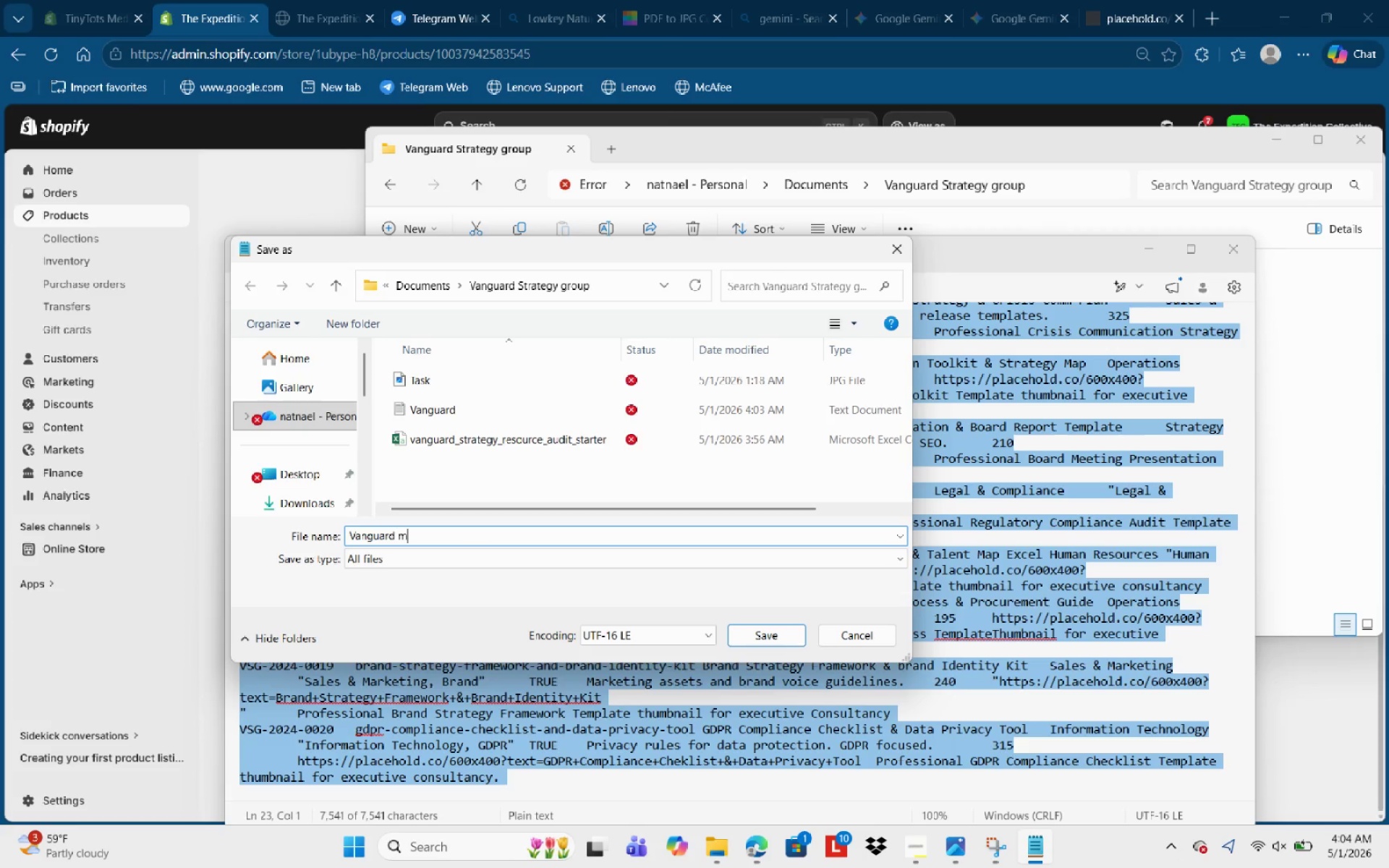 
key(M)
 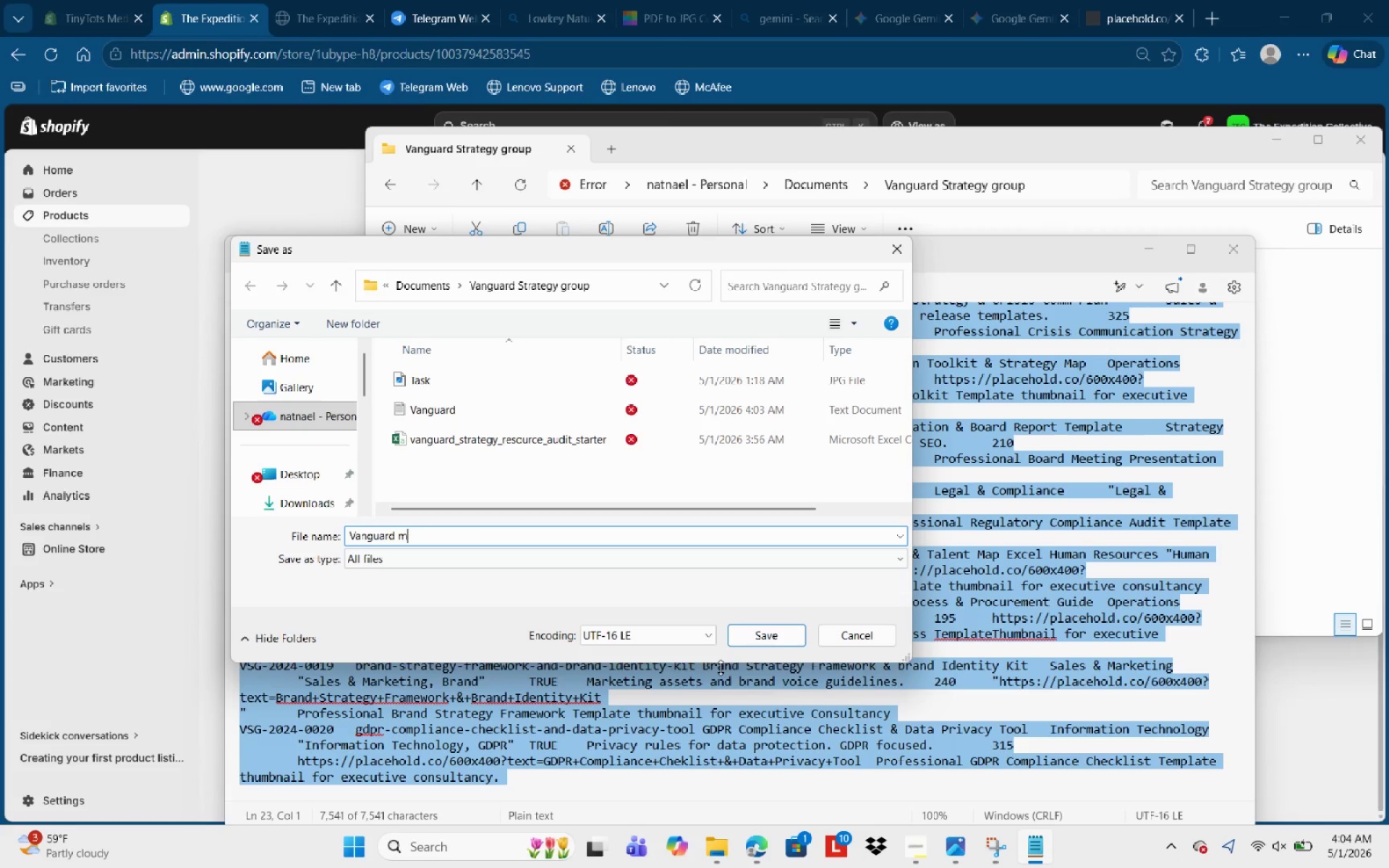 
left_click([786, 632])
 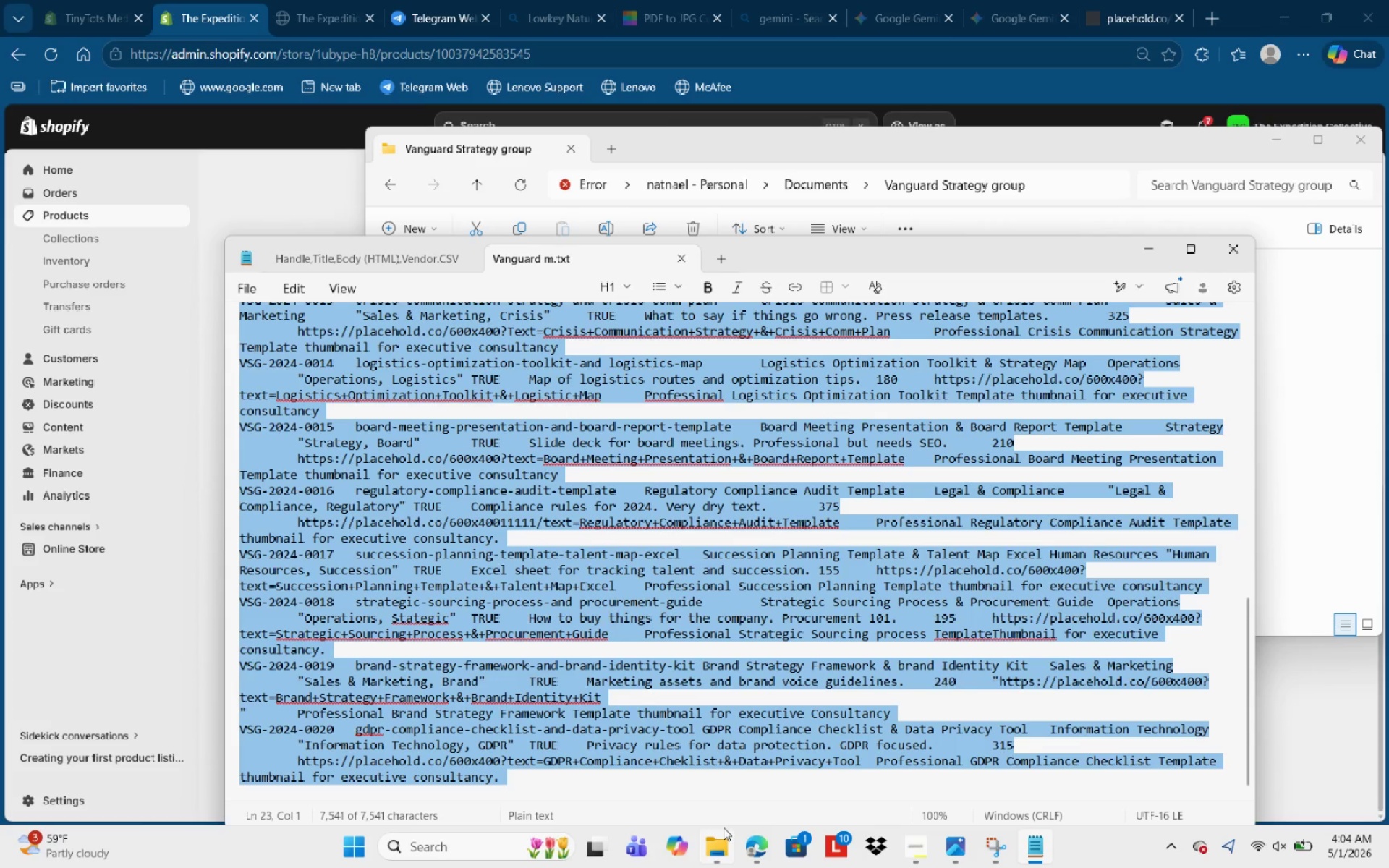 
left_click([760, 846])
 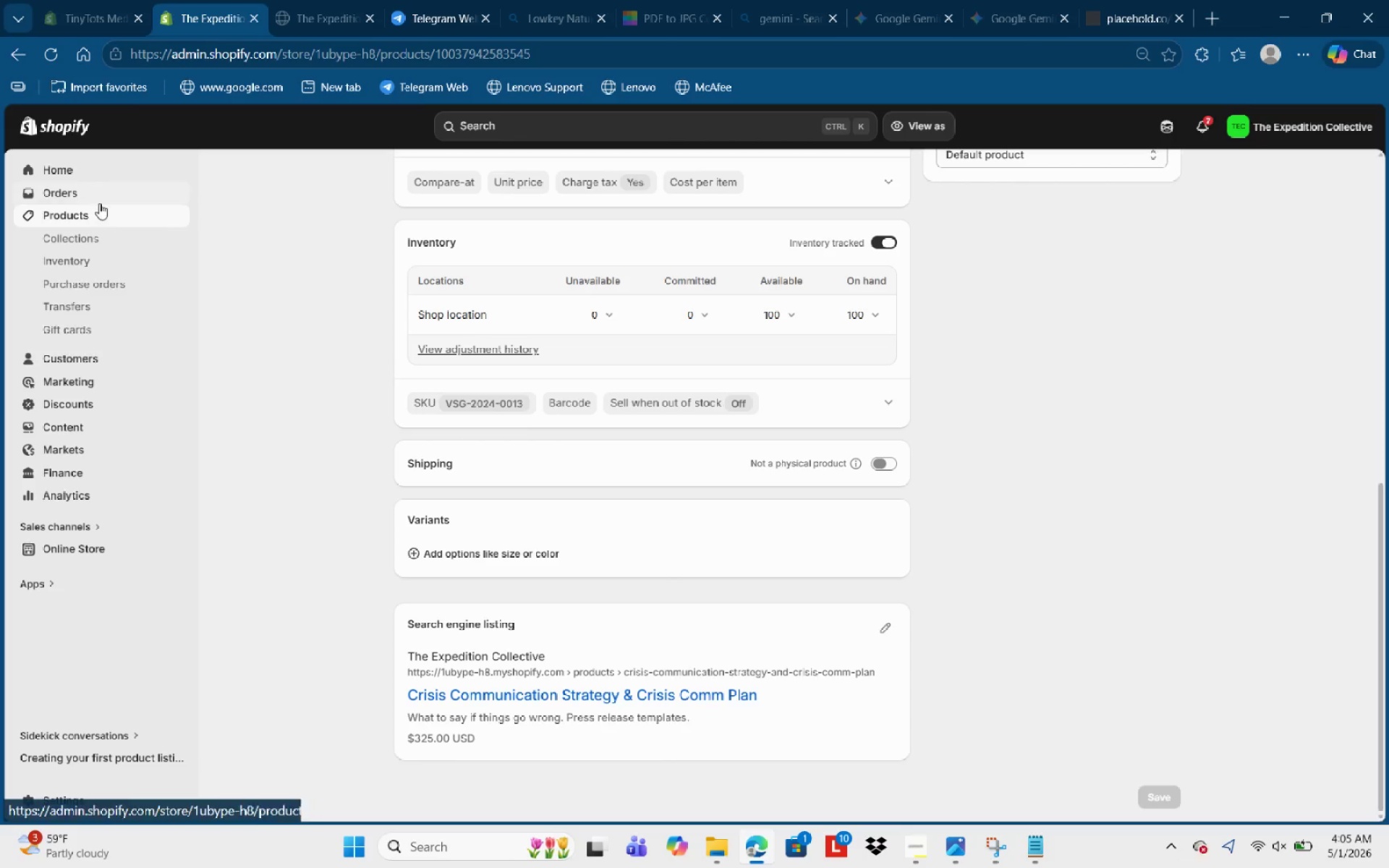 
left_click([100, 210])
 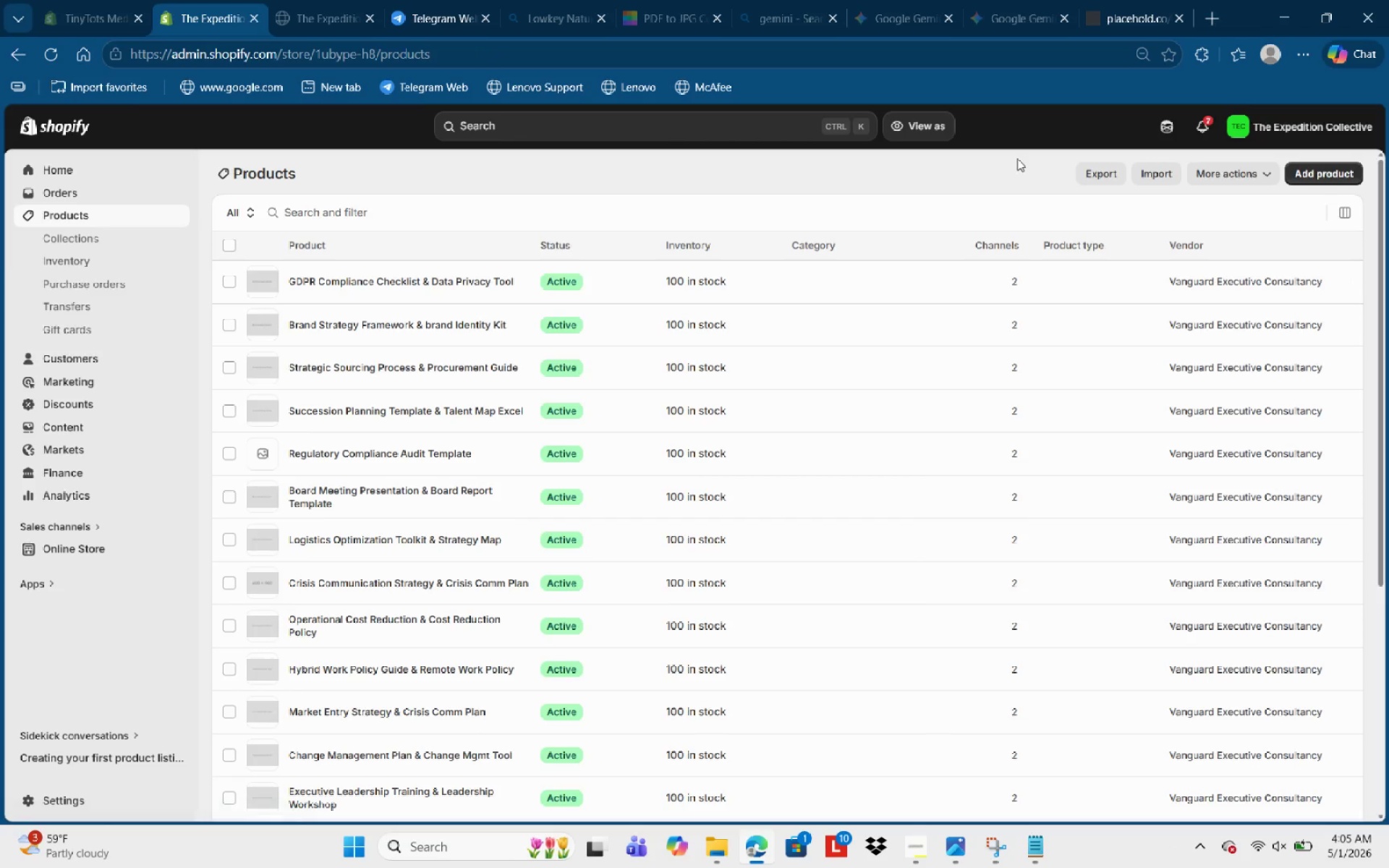 
left_click([1172, 174])
 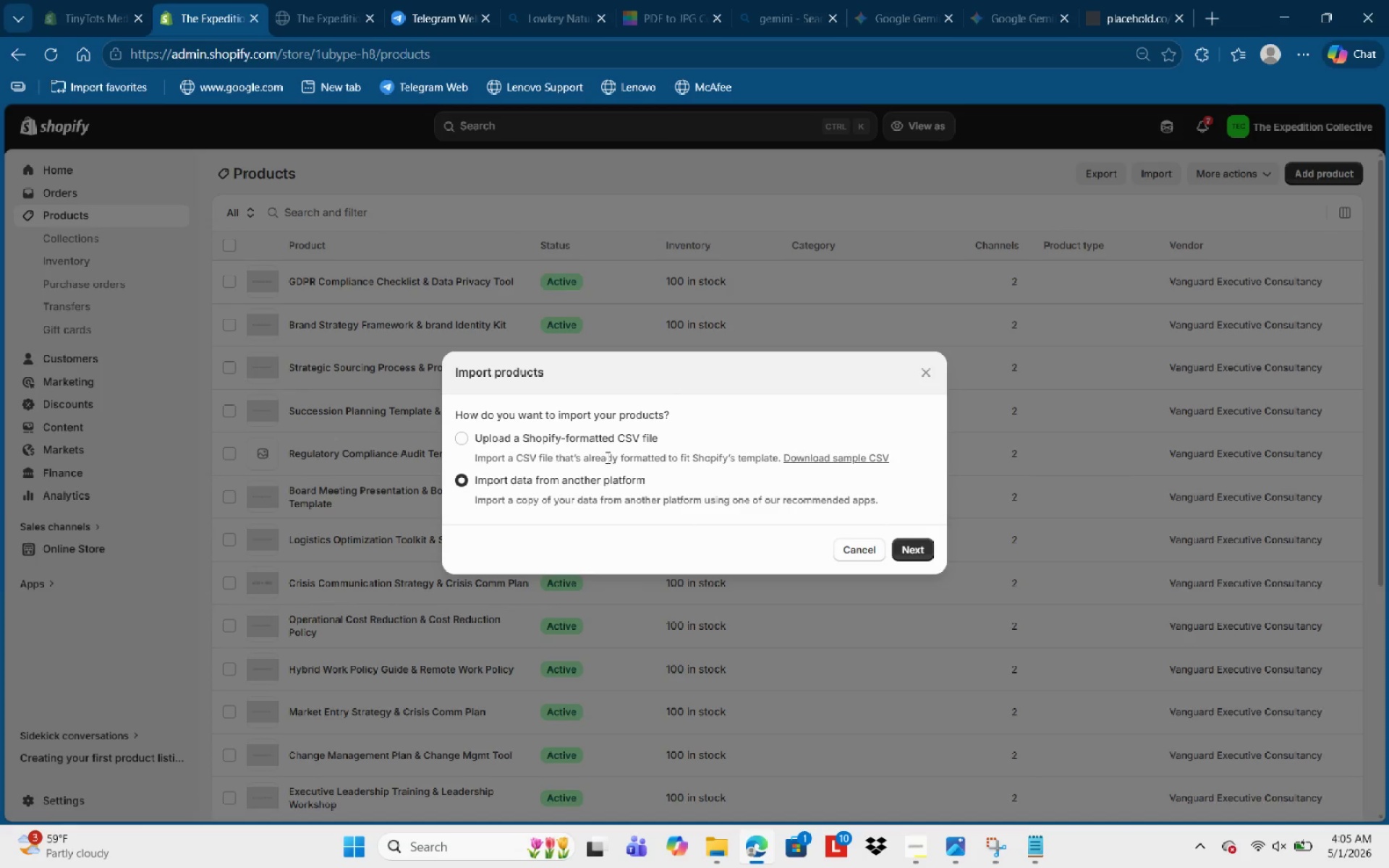 
left_click([616, 443])
 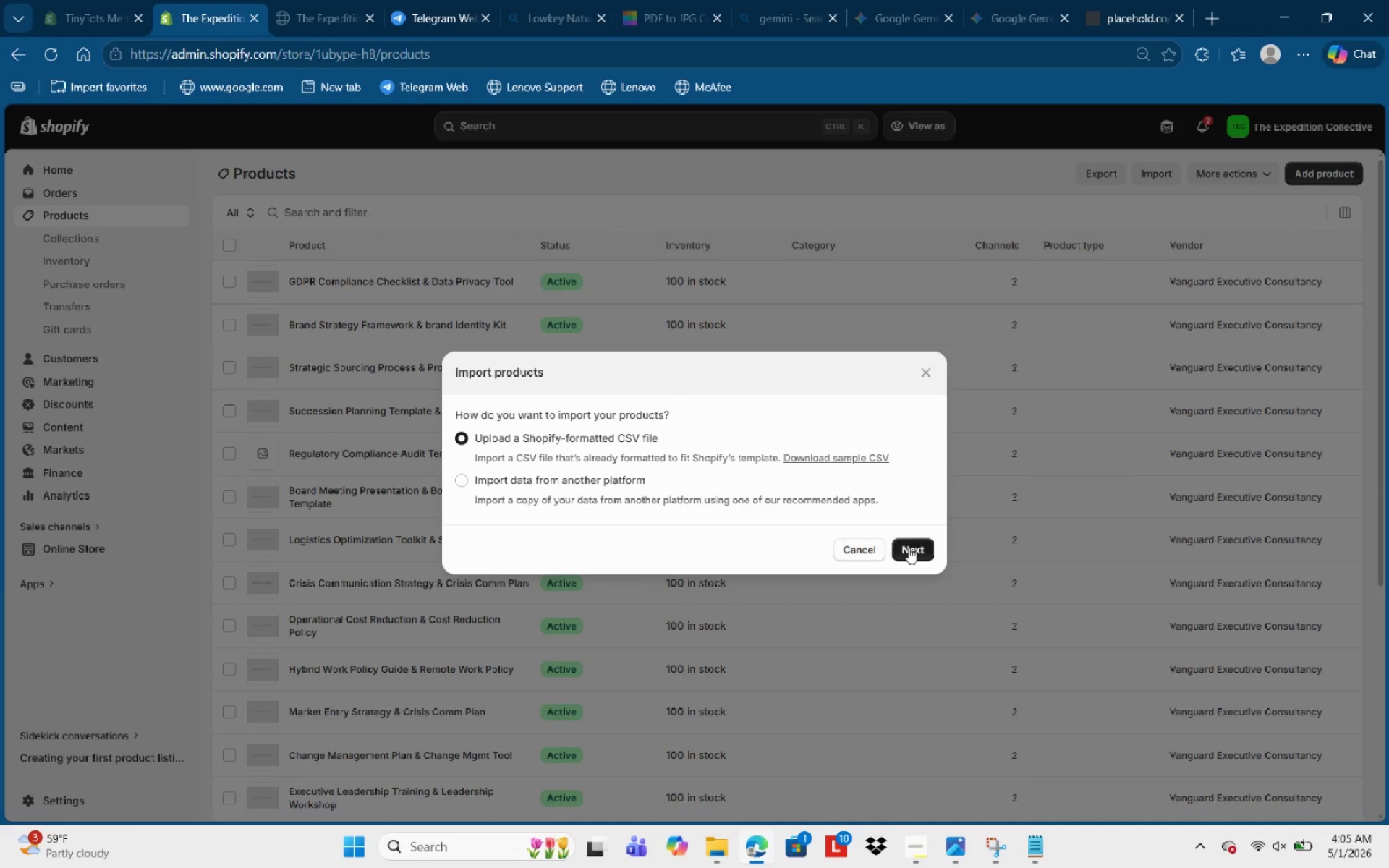 
left_click([911, 548])
 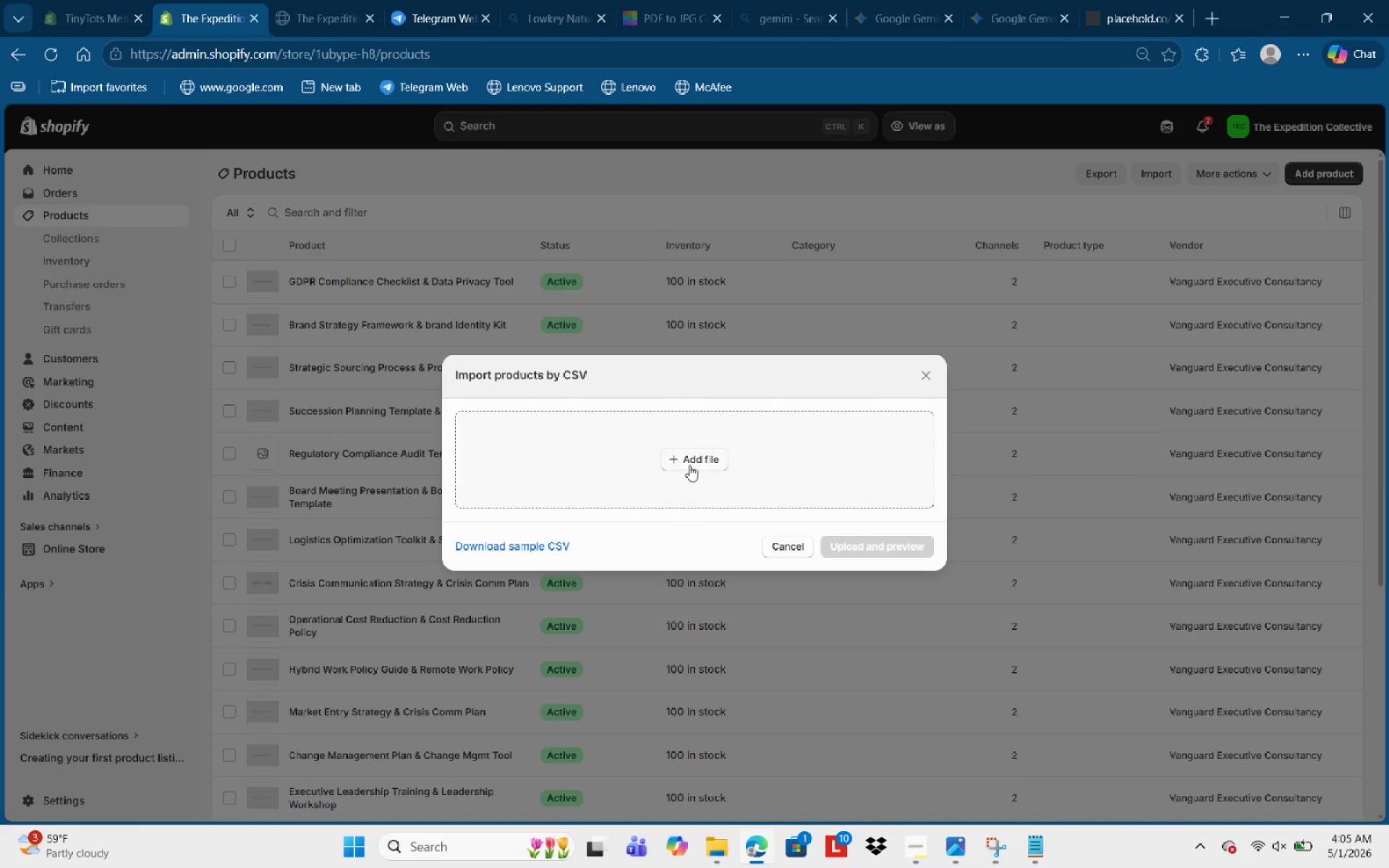 
left_click([692, 463])
 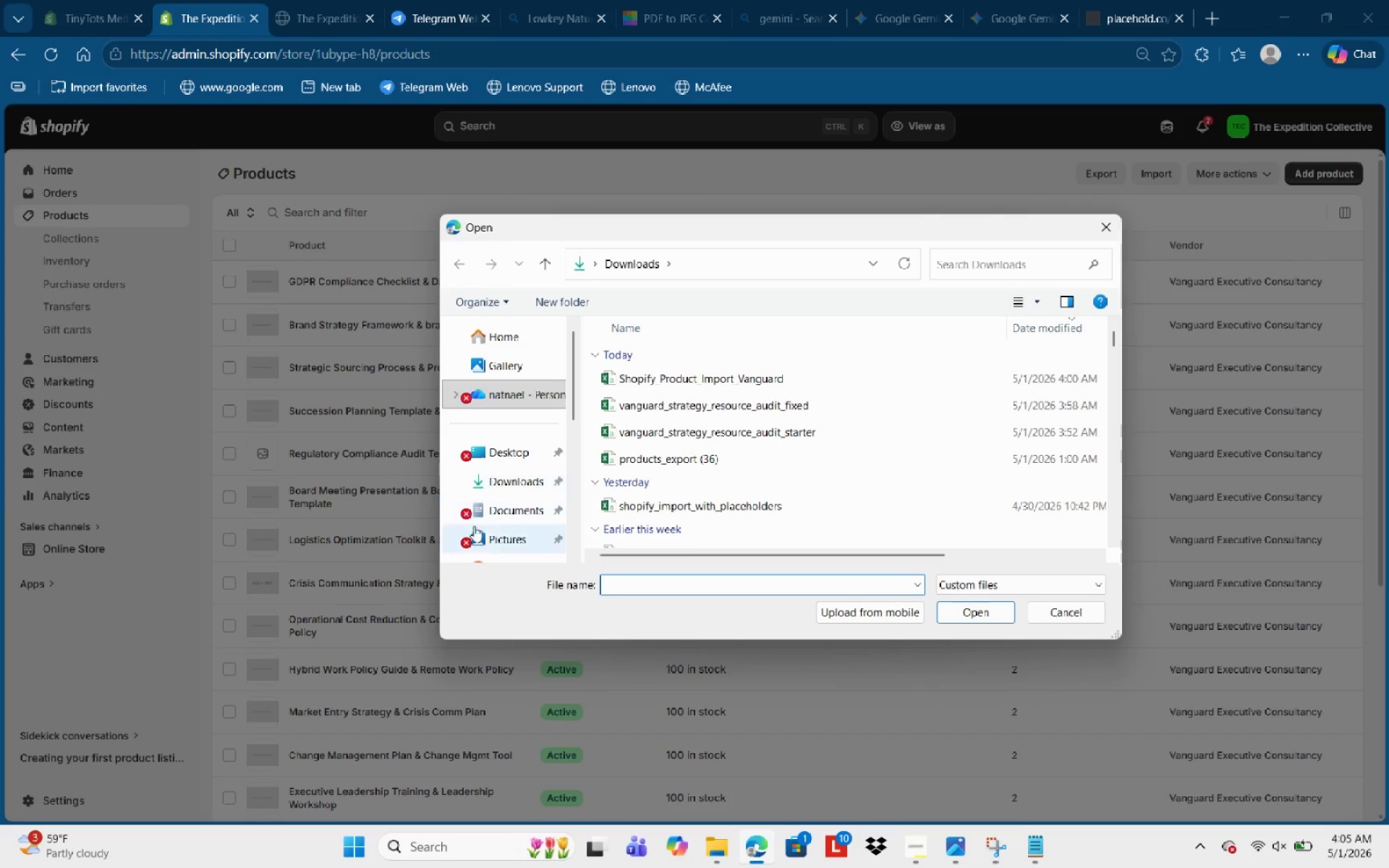 
left_click([511, 519])
 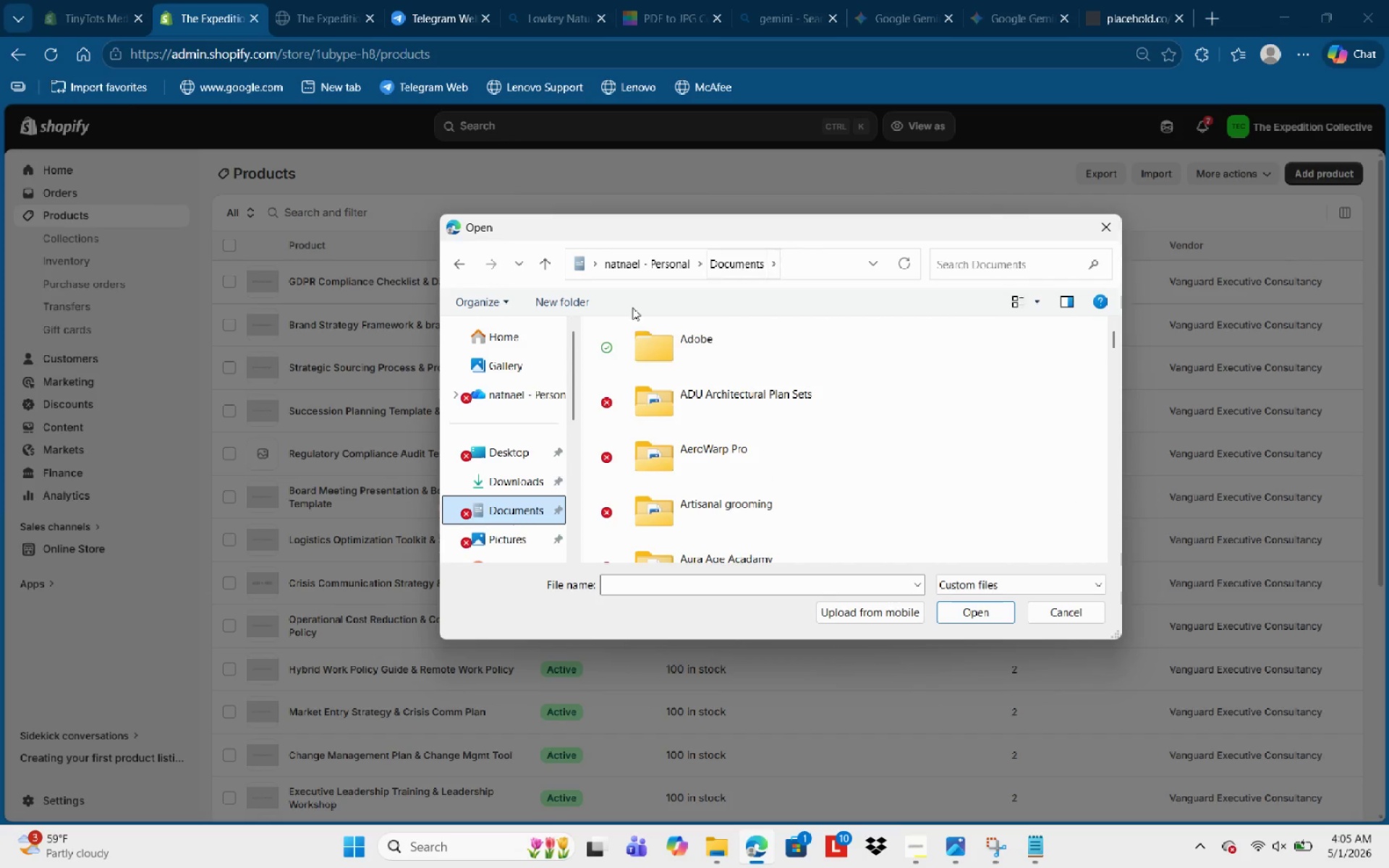 
scroll: coordinate [566, 316], scroll_direction: down, amount: 3.0
 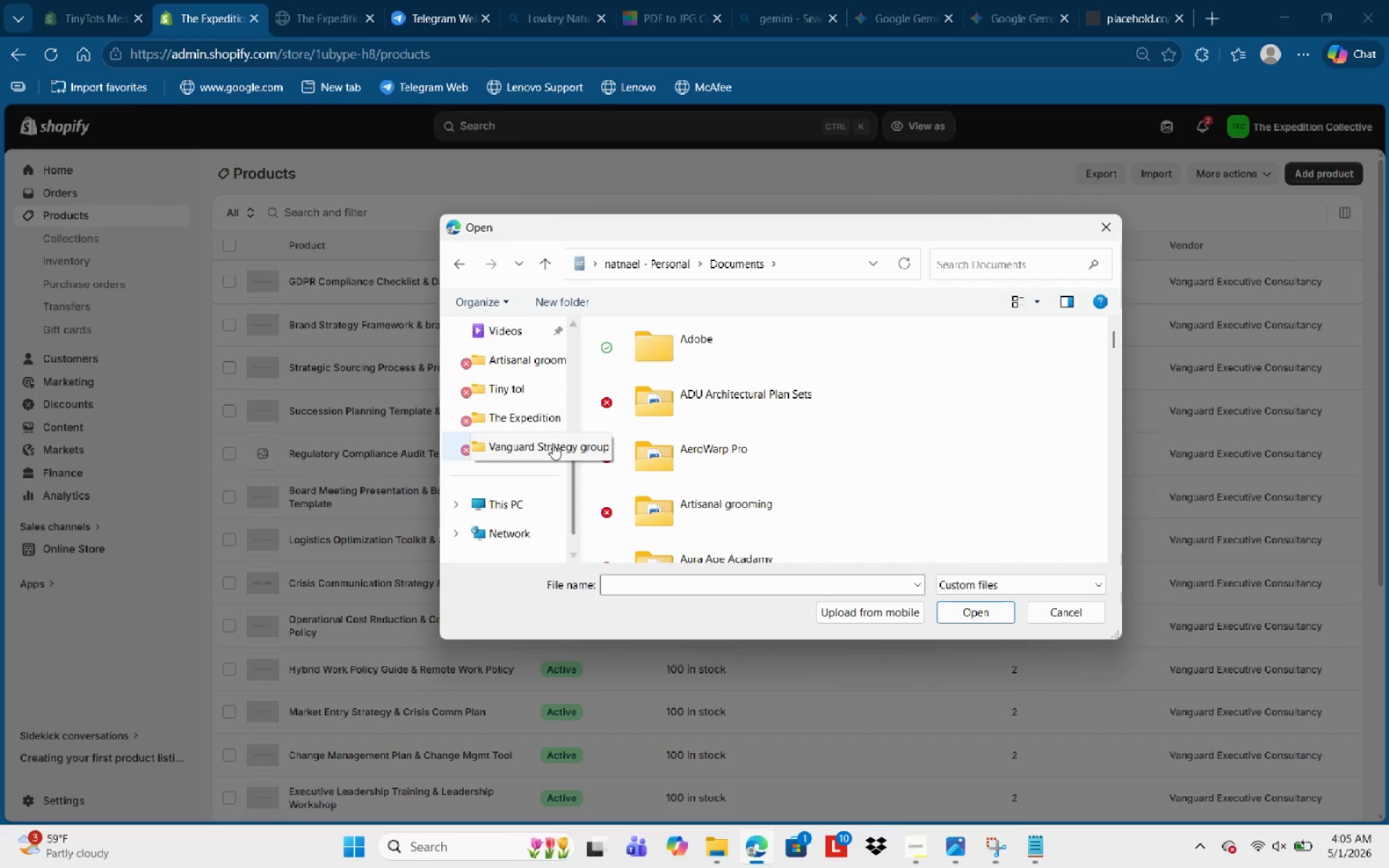 
left_click([553, 443])
 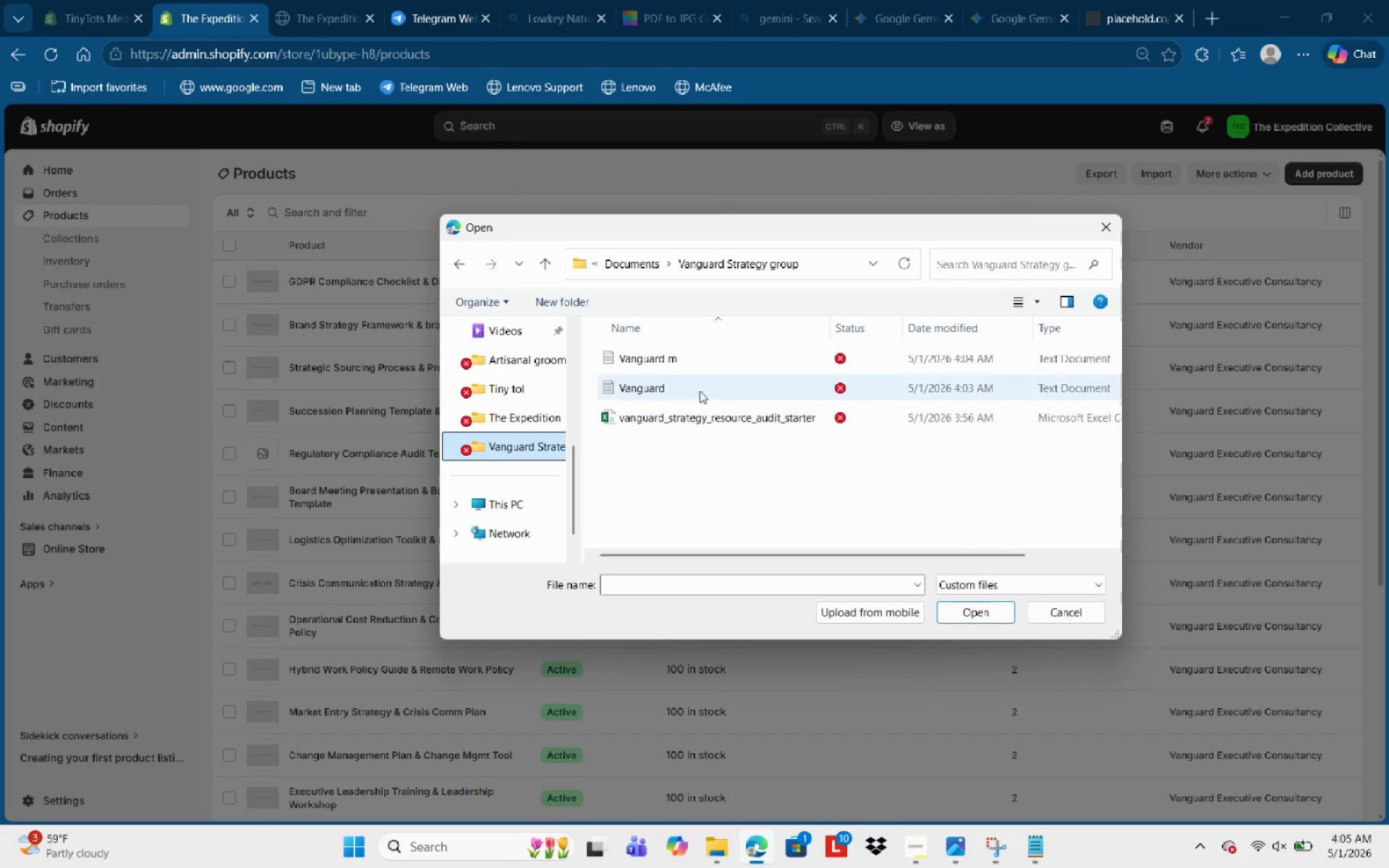 
left_click([713, 357])
 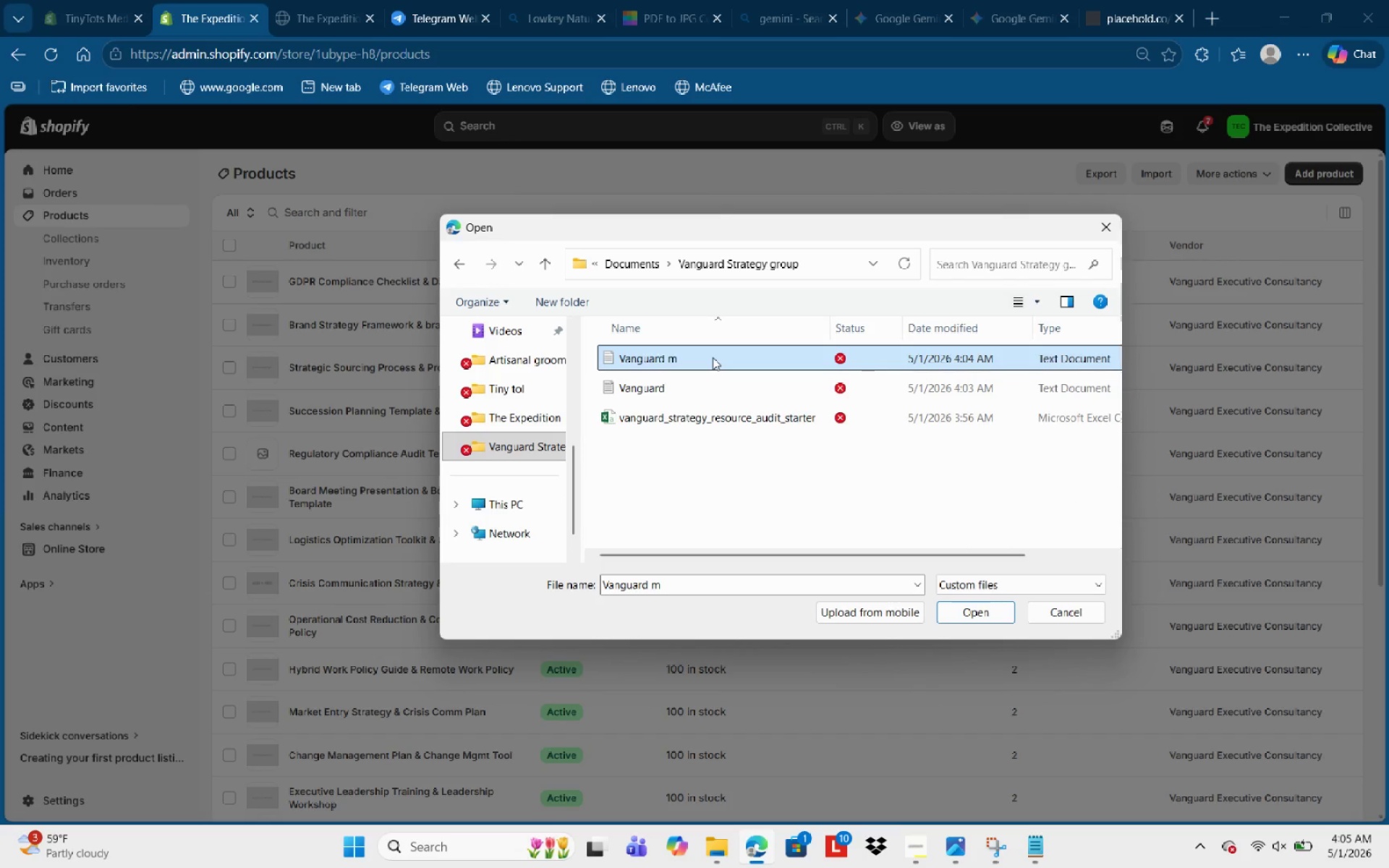 
key(NumpadEnter)
 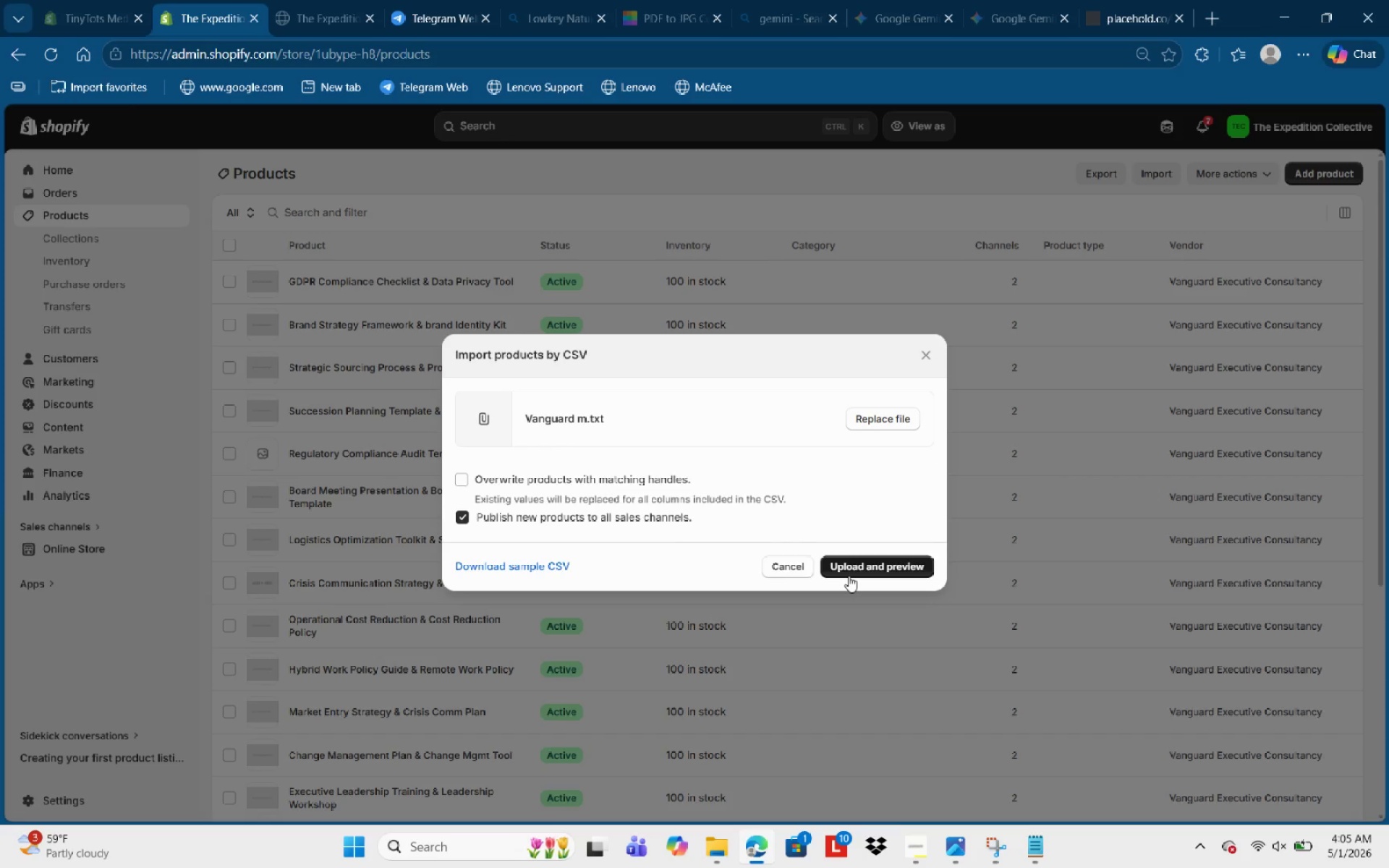 
left_click([854, 561])
 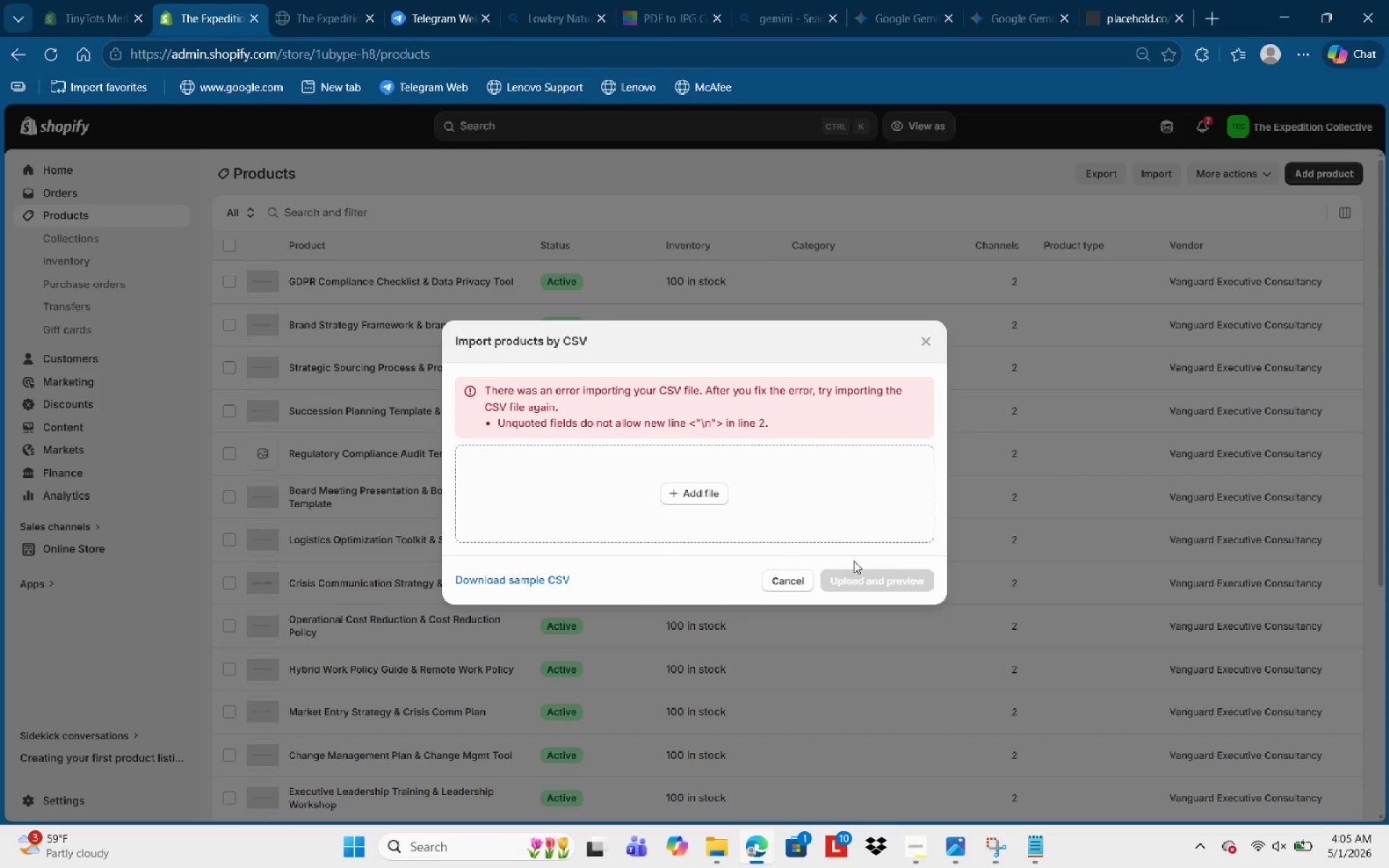 
left_click([922, 331])
 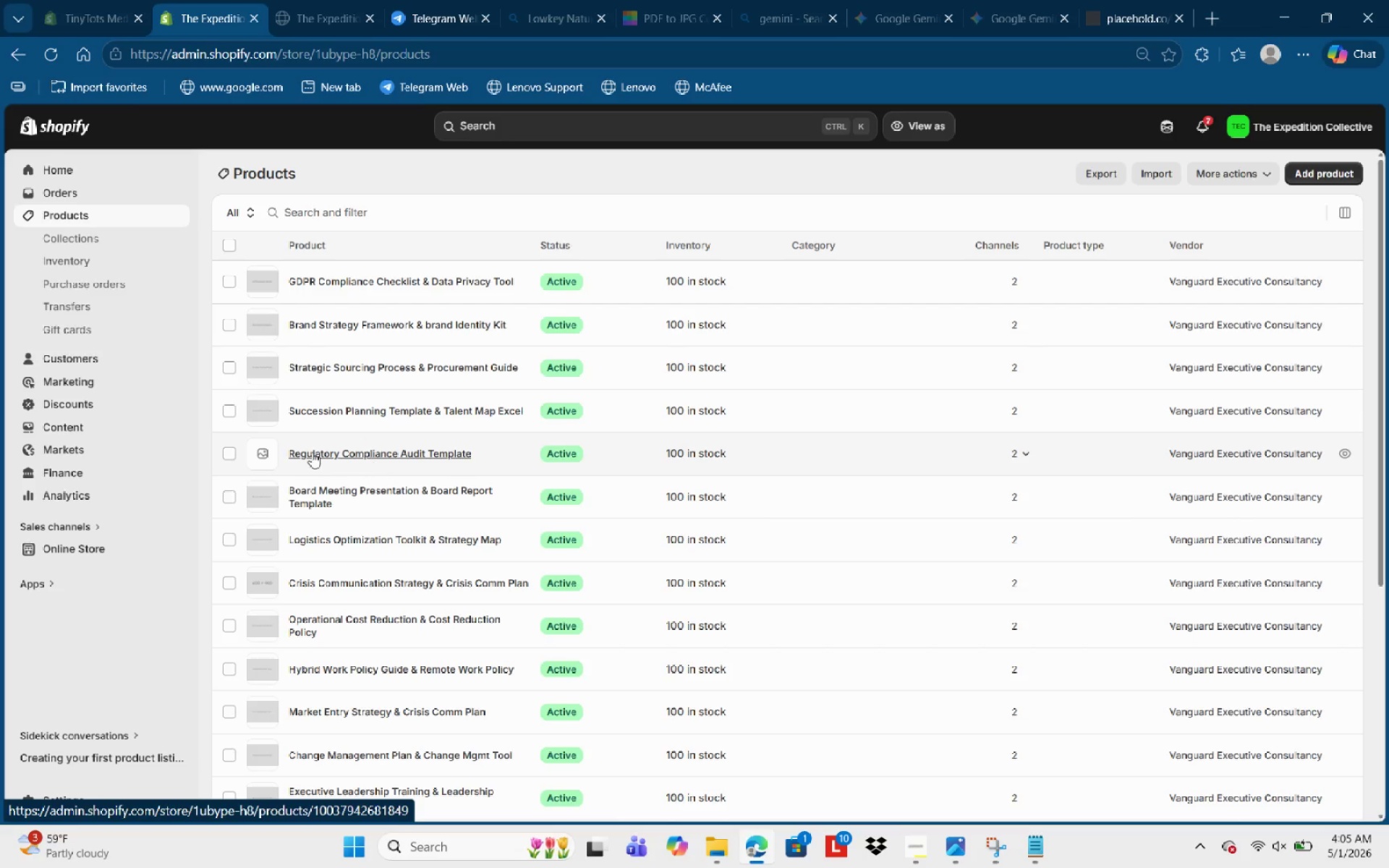 